 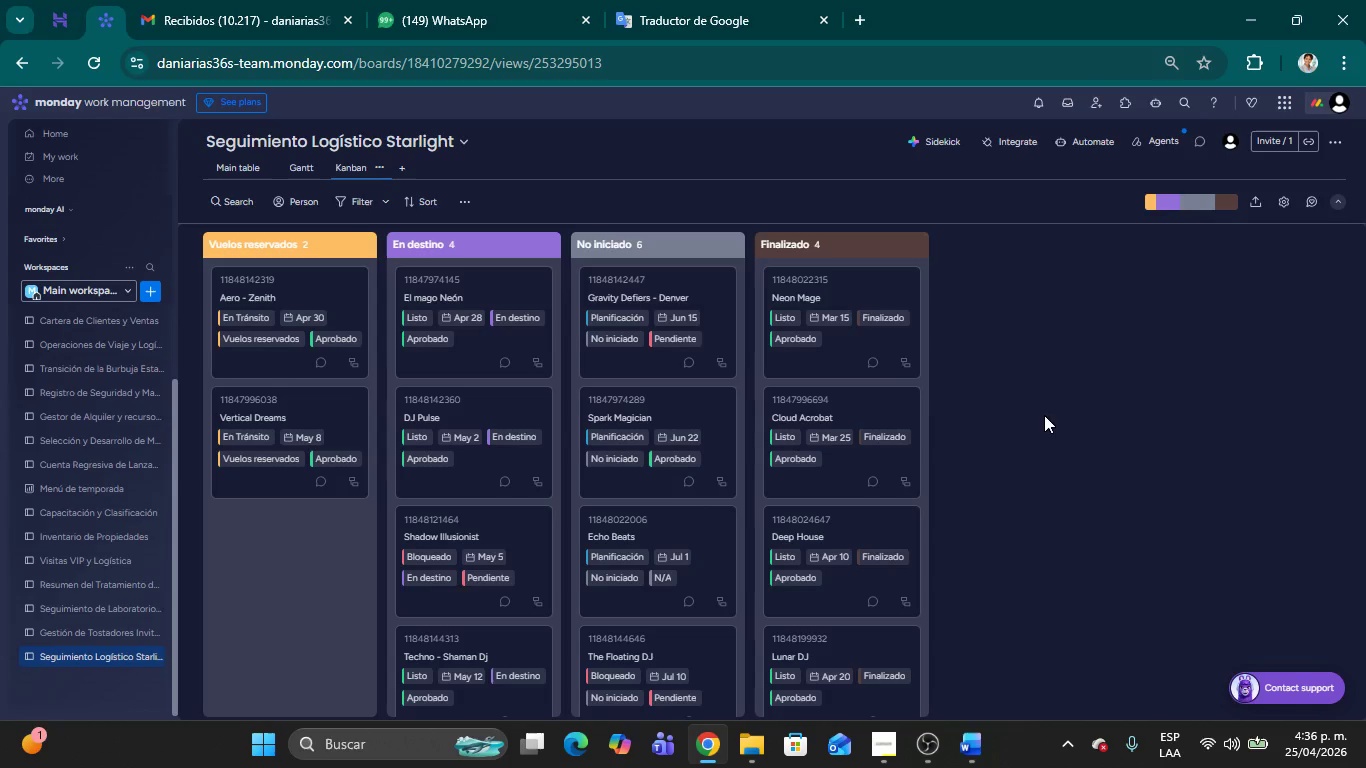 
left_click([252, 154])
 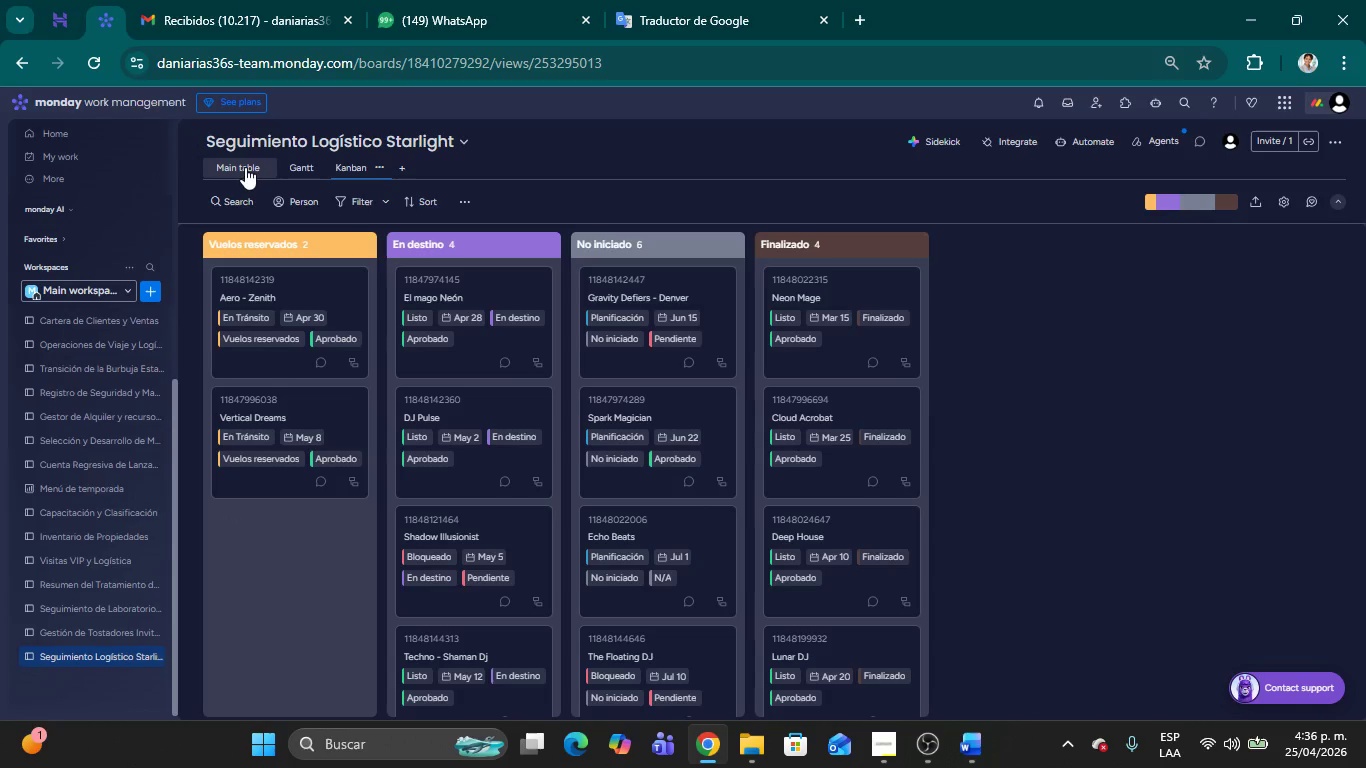 
left_click([245, 167])
 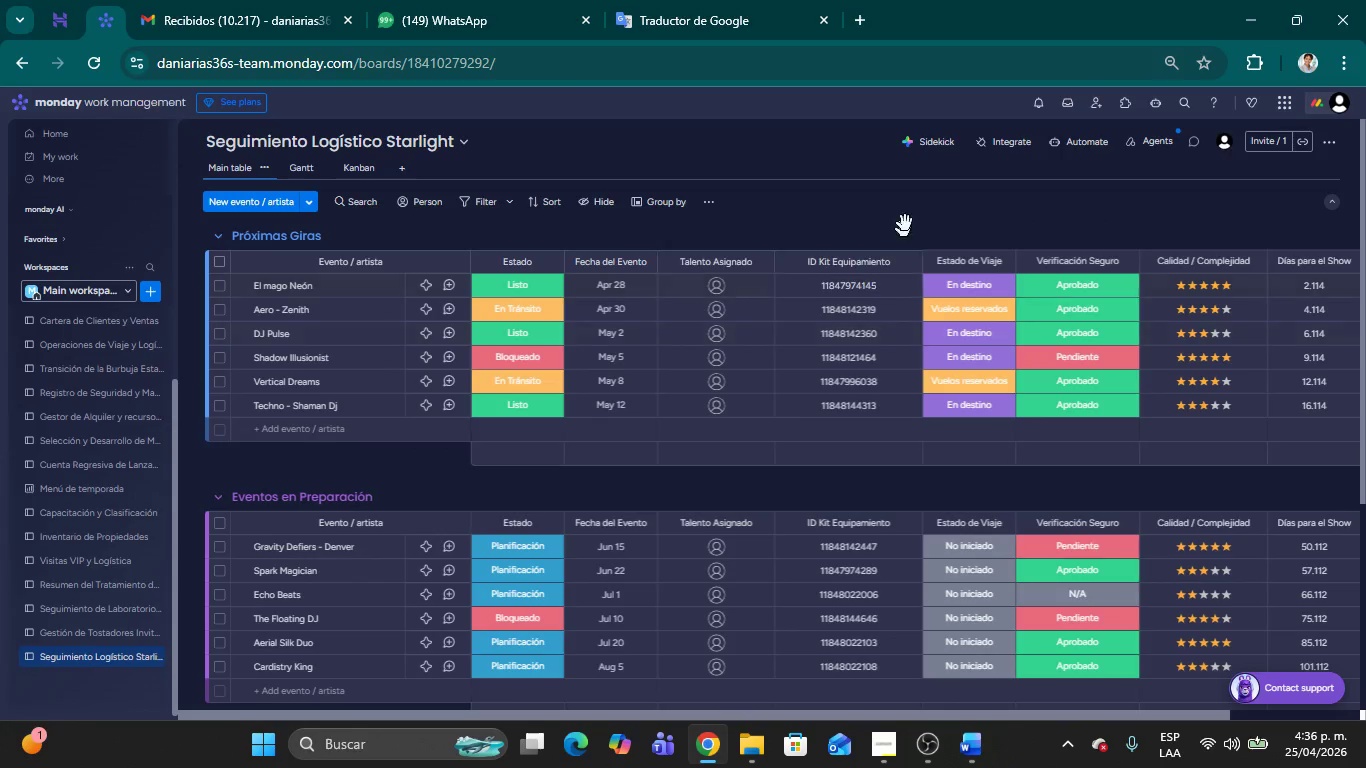 
left_click([904, 195])
 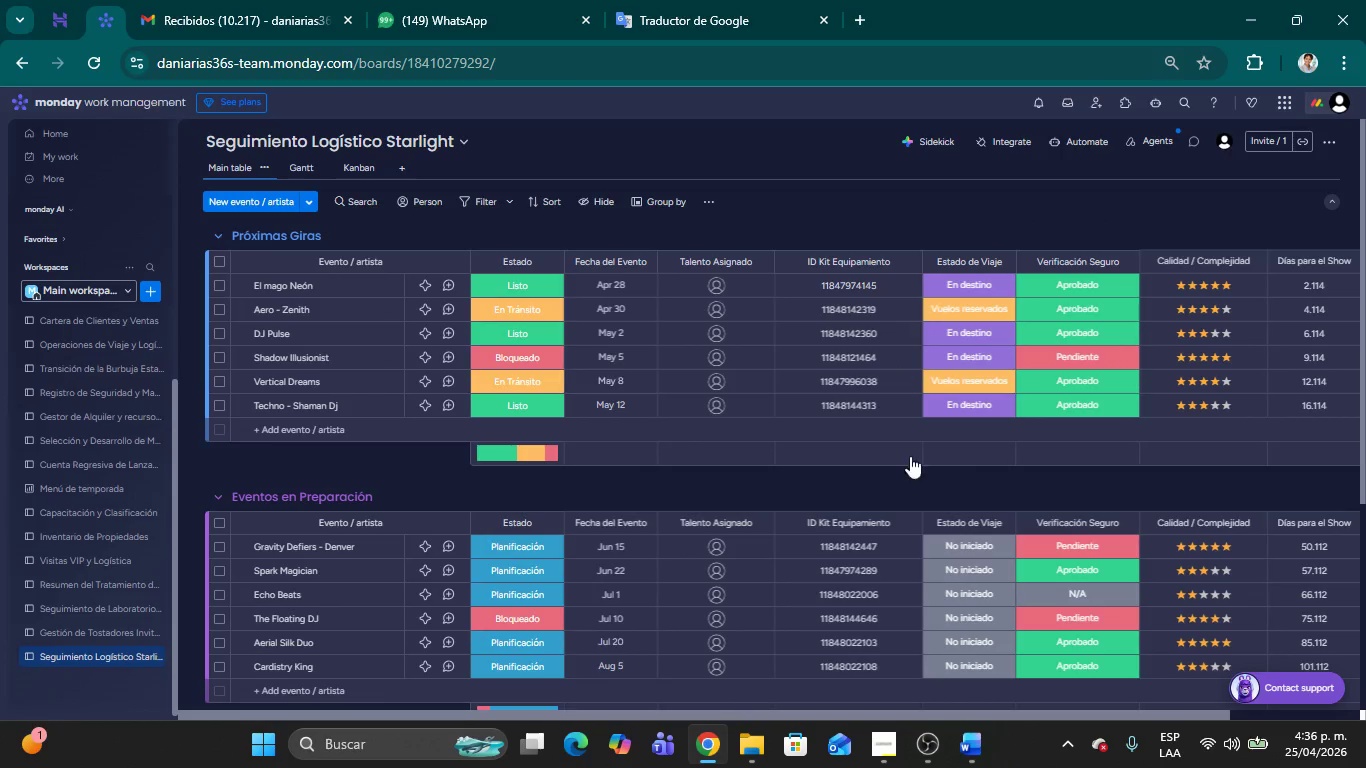 
left_click([877, 767])